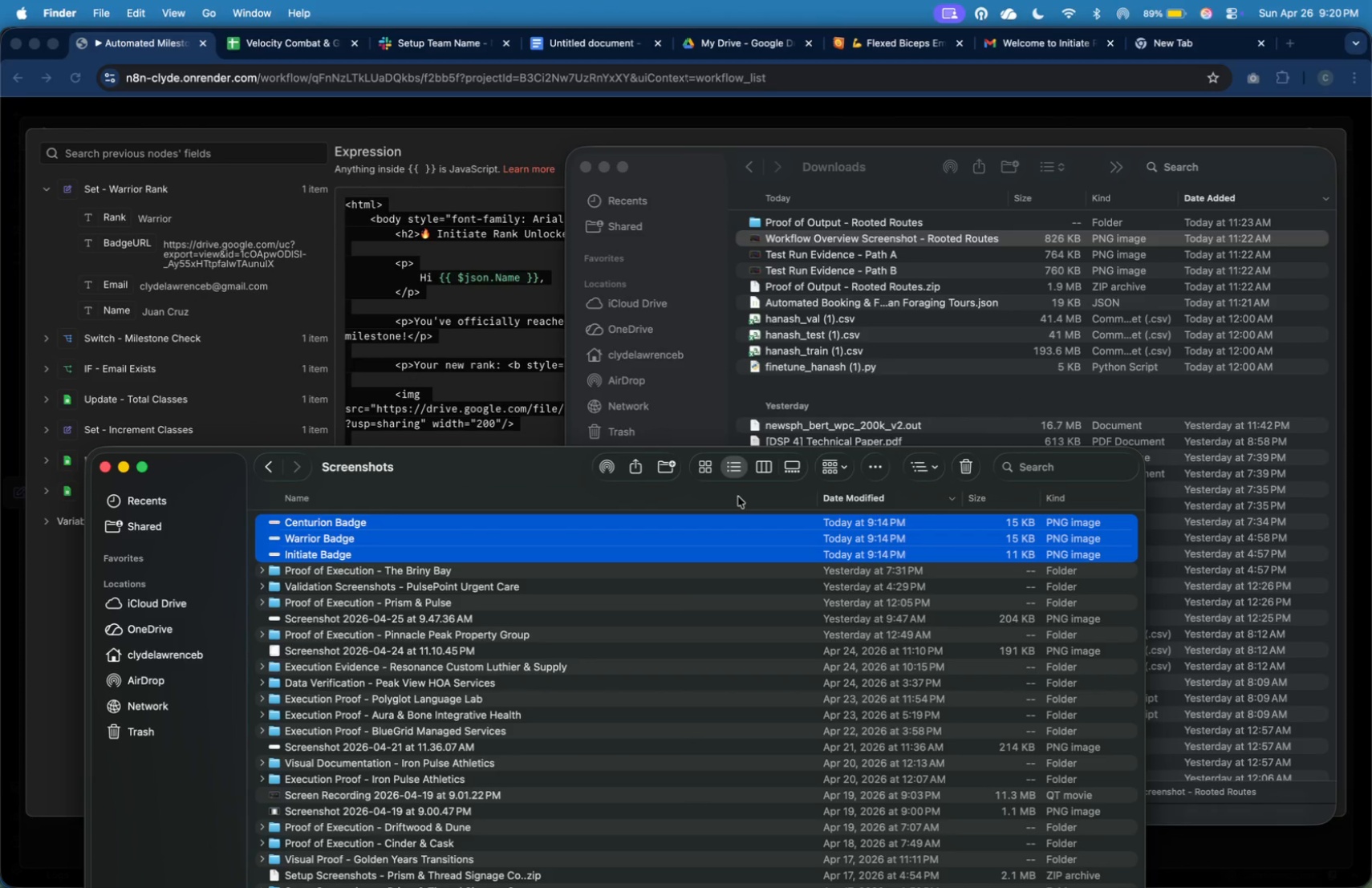 
key(Meta+Tab)
 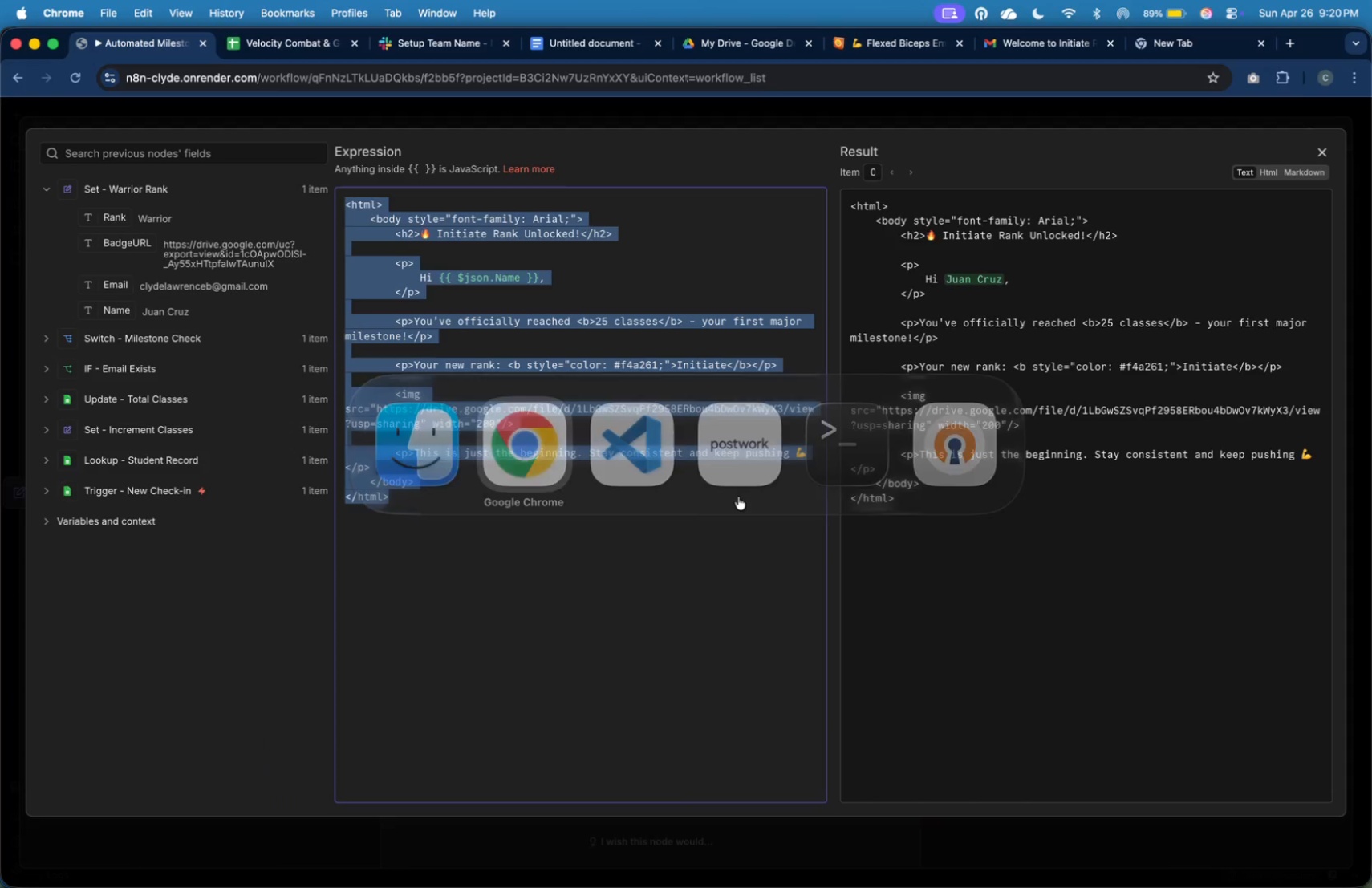 
key(Meta+Tab)
 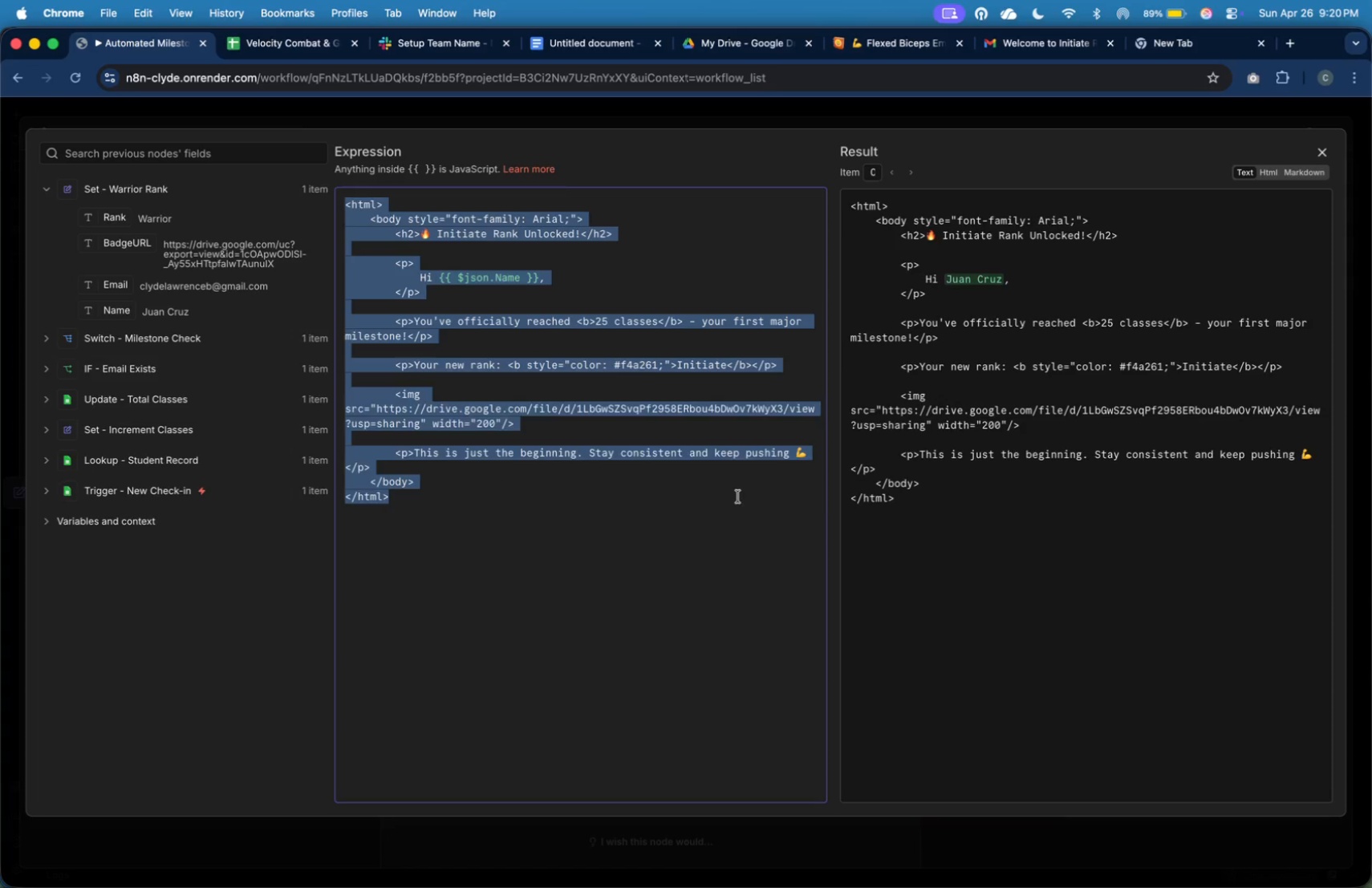 
key(Meta+Tab)
 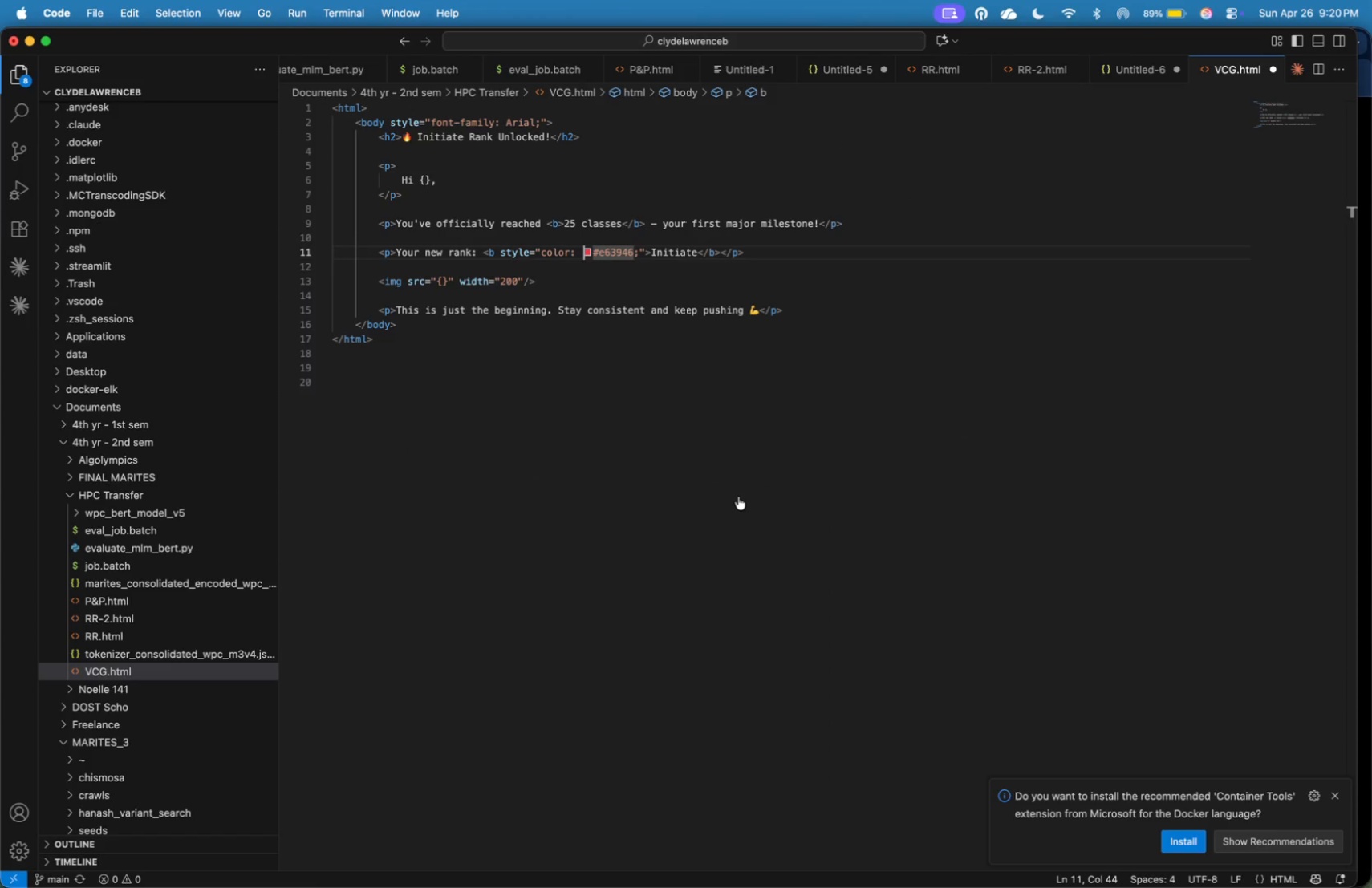 
left_click([738, 497])
 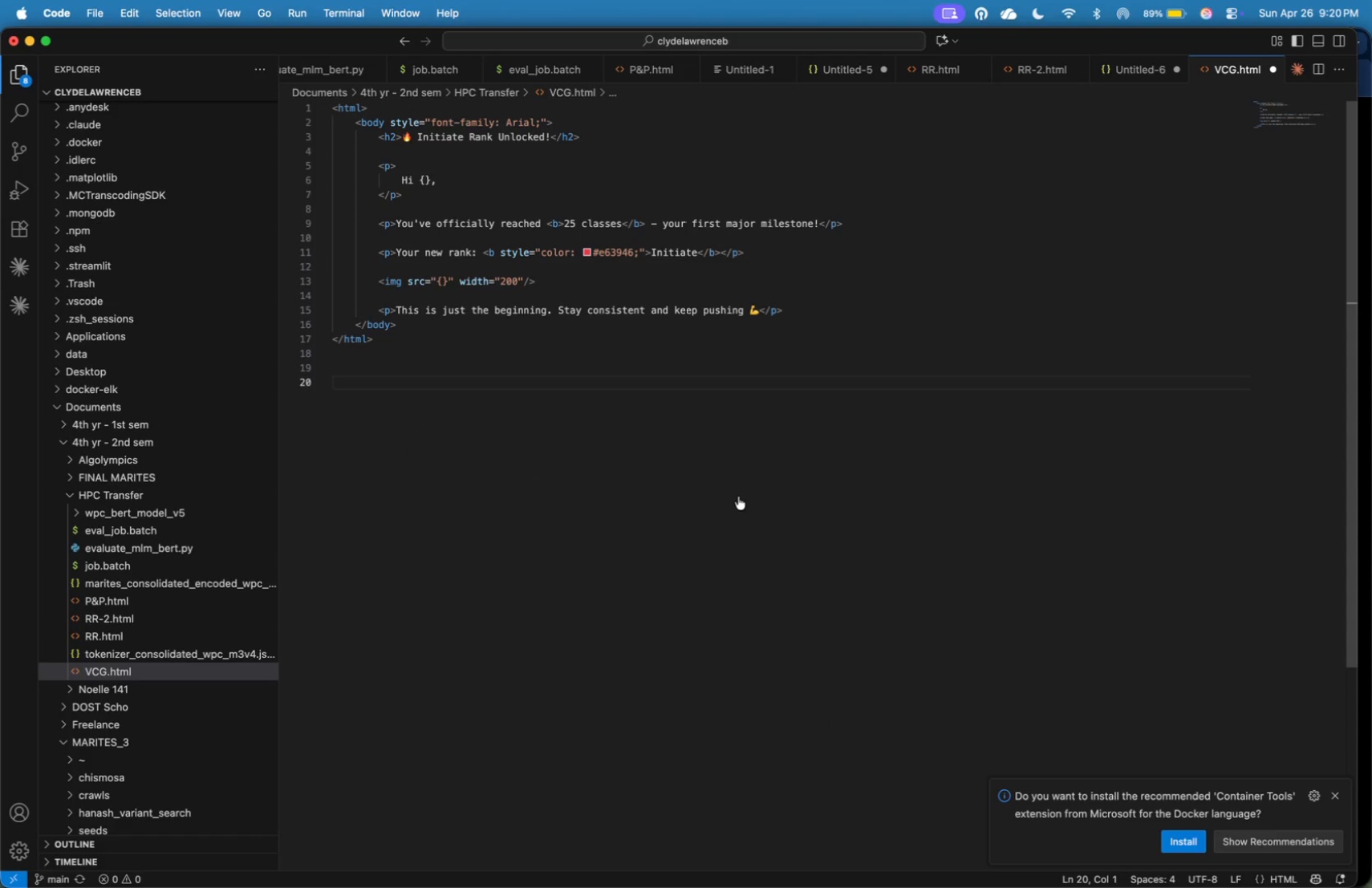 
key(Meta+A)
 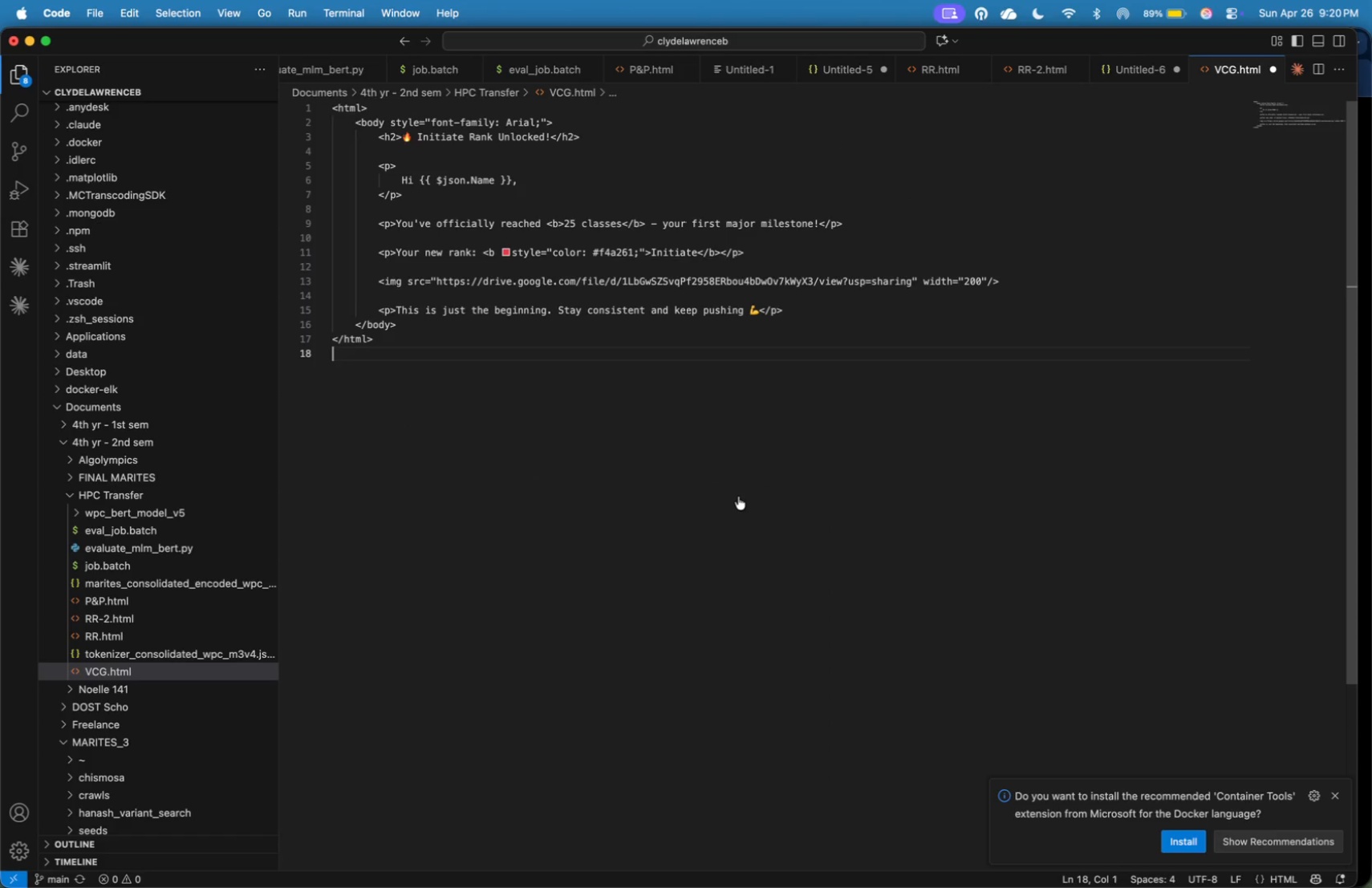 
key(Meta+V)
 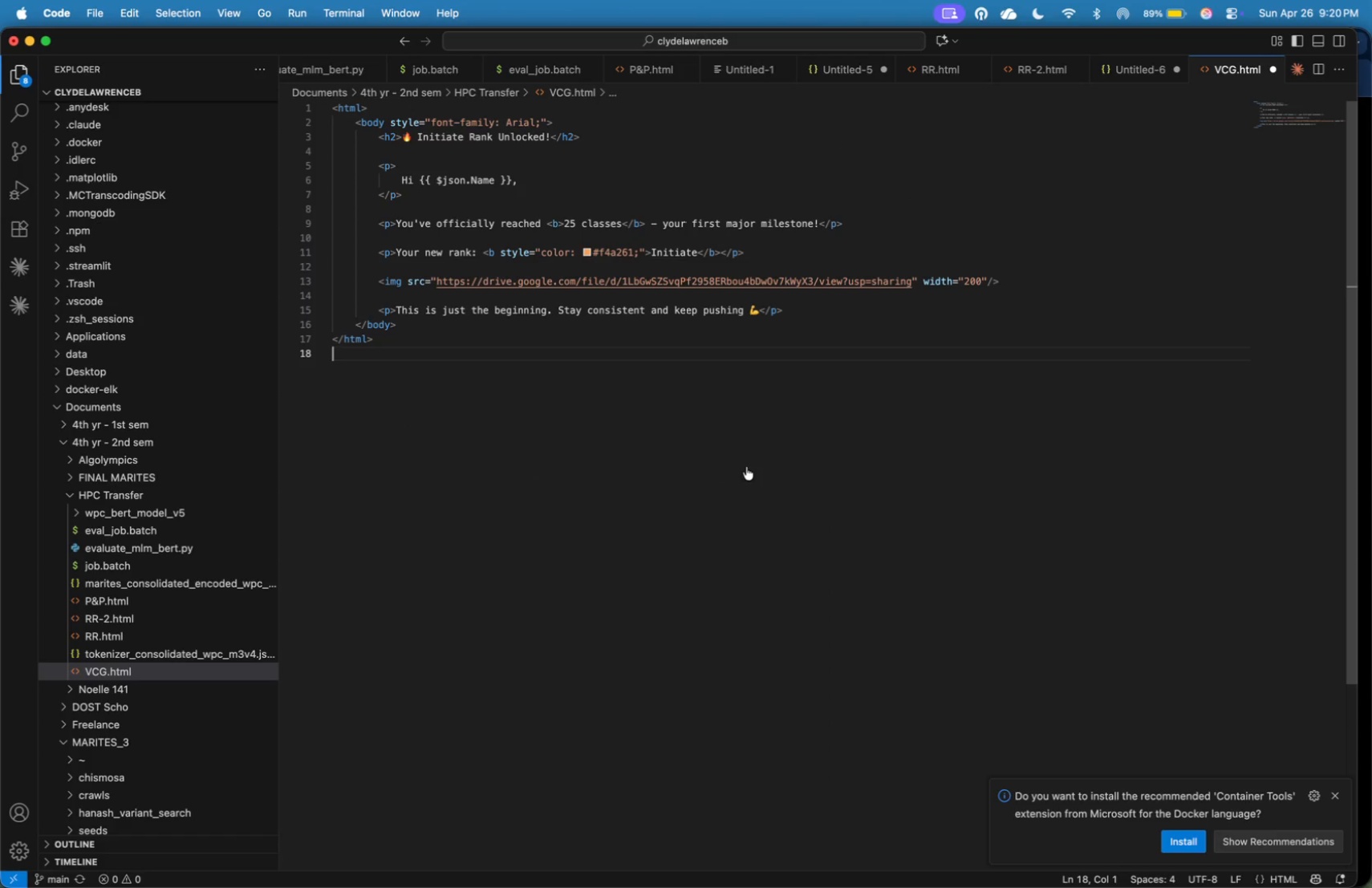 
wait(8.46)
 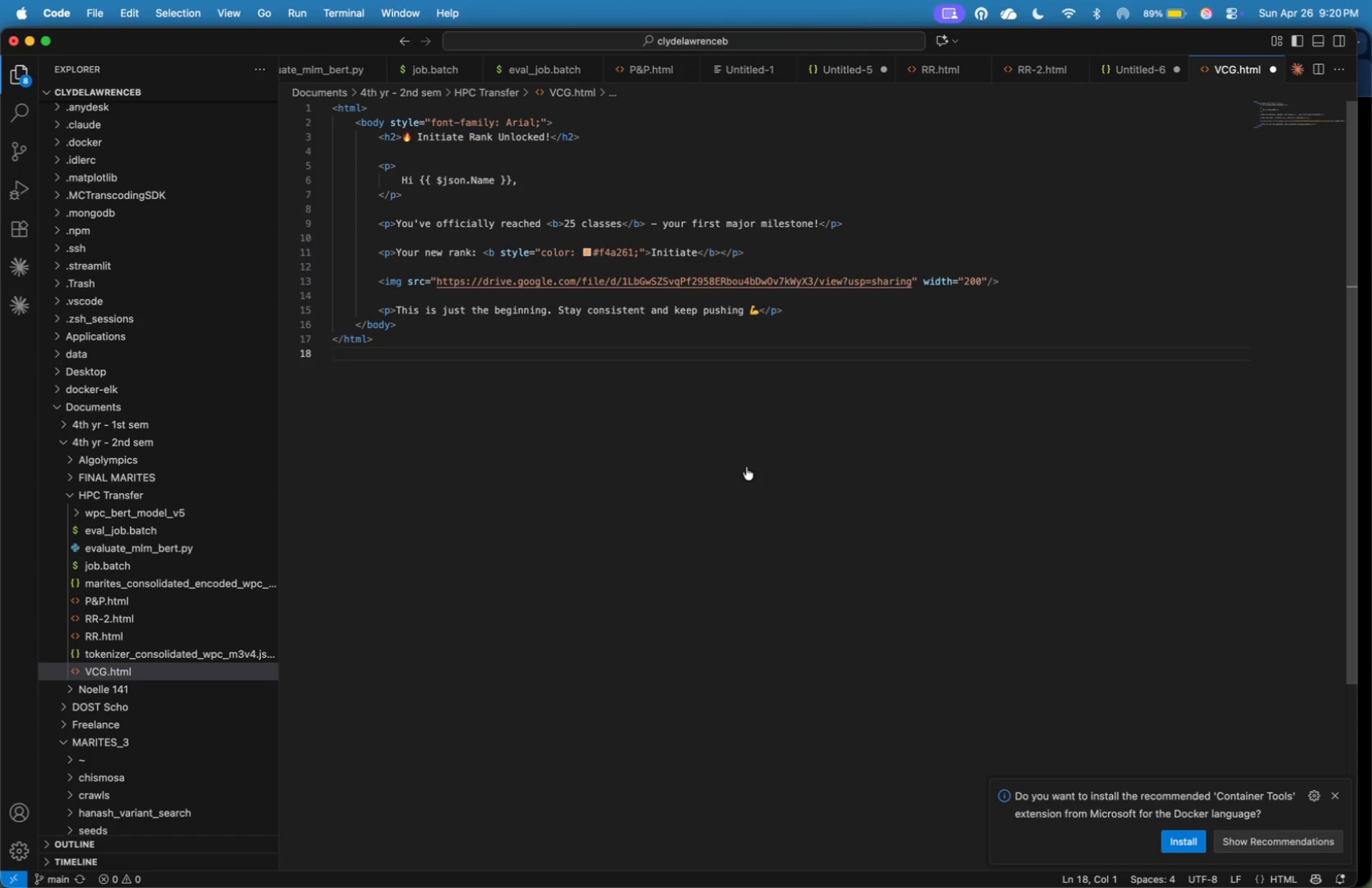 
key(Meta+Tab)